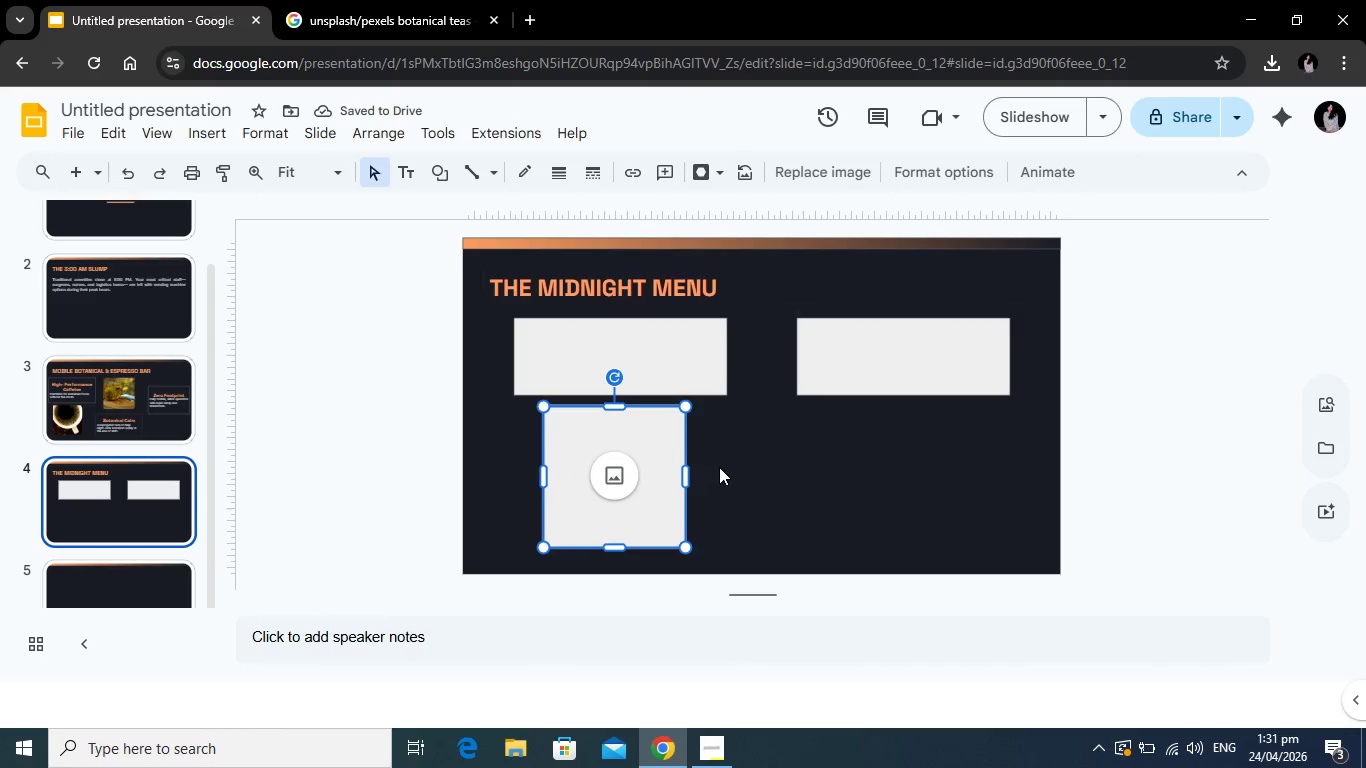 
left_click([738, 471])
 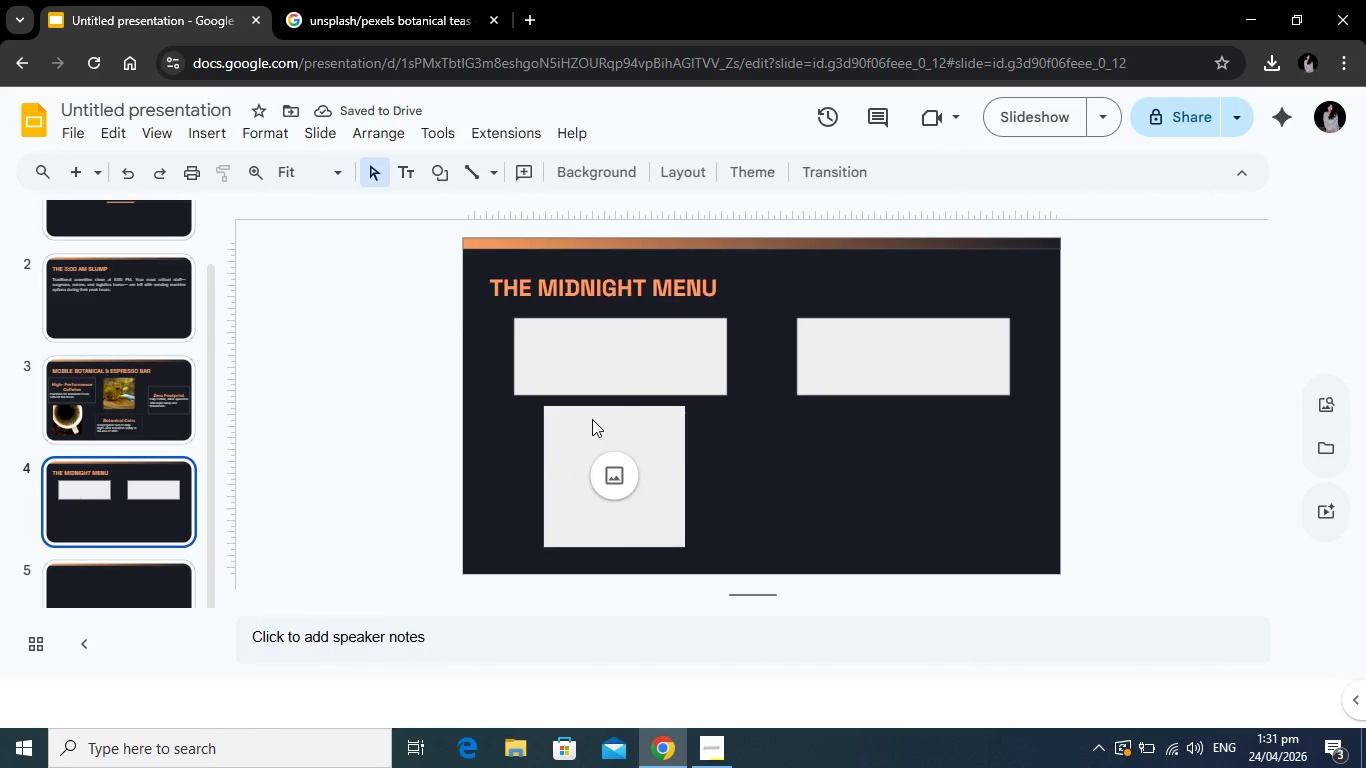 
left_click([592, 419])
 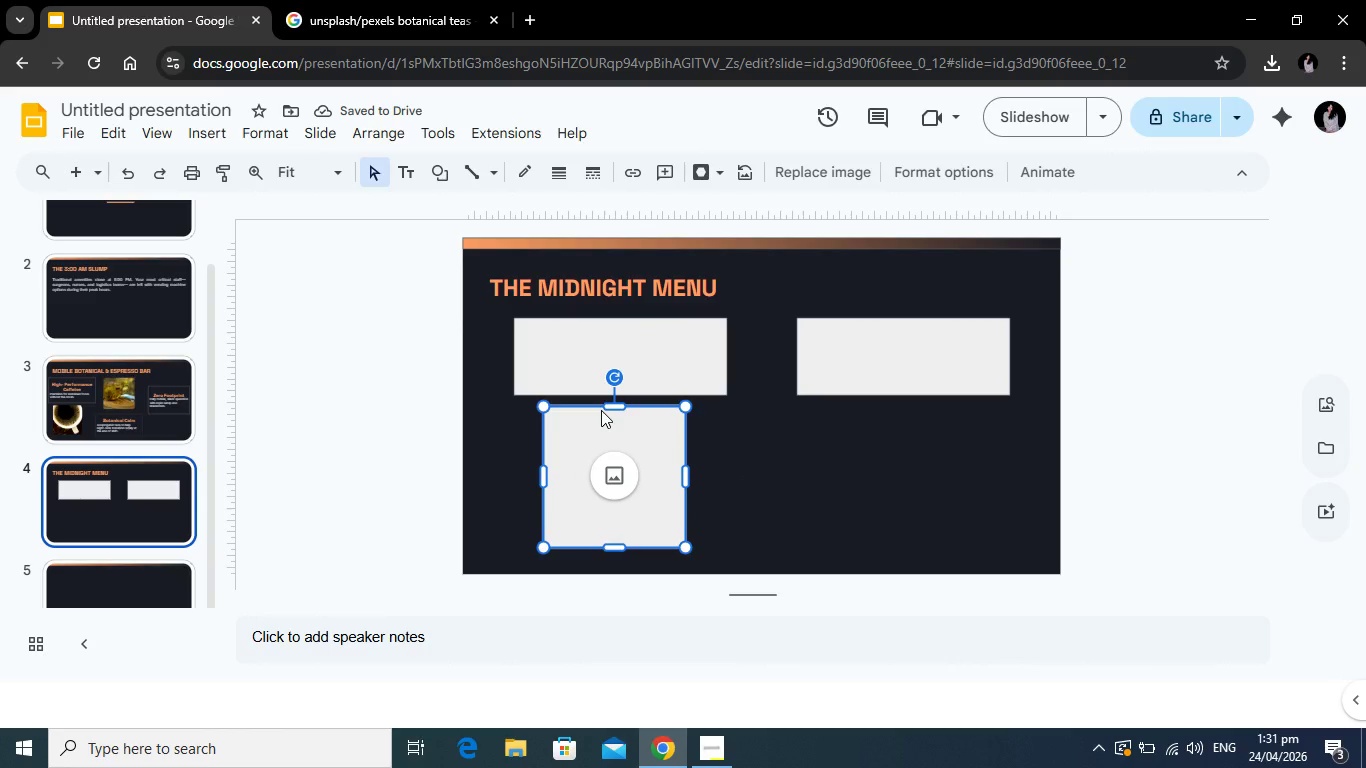 
key(Control+C)
 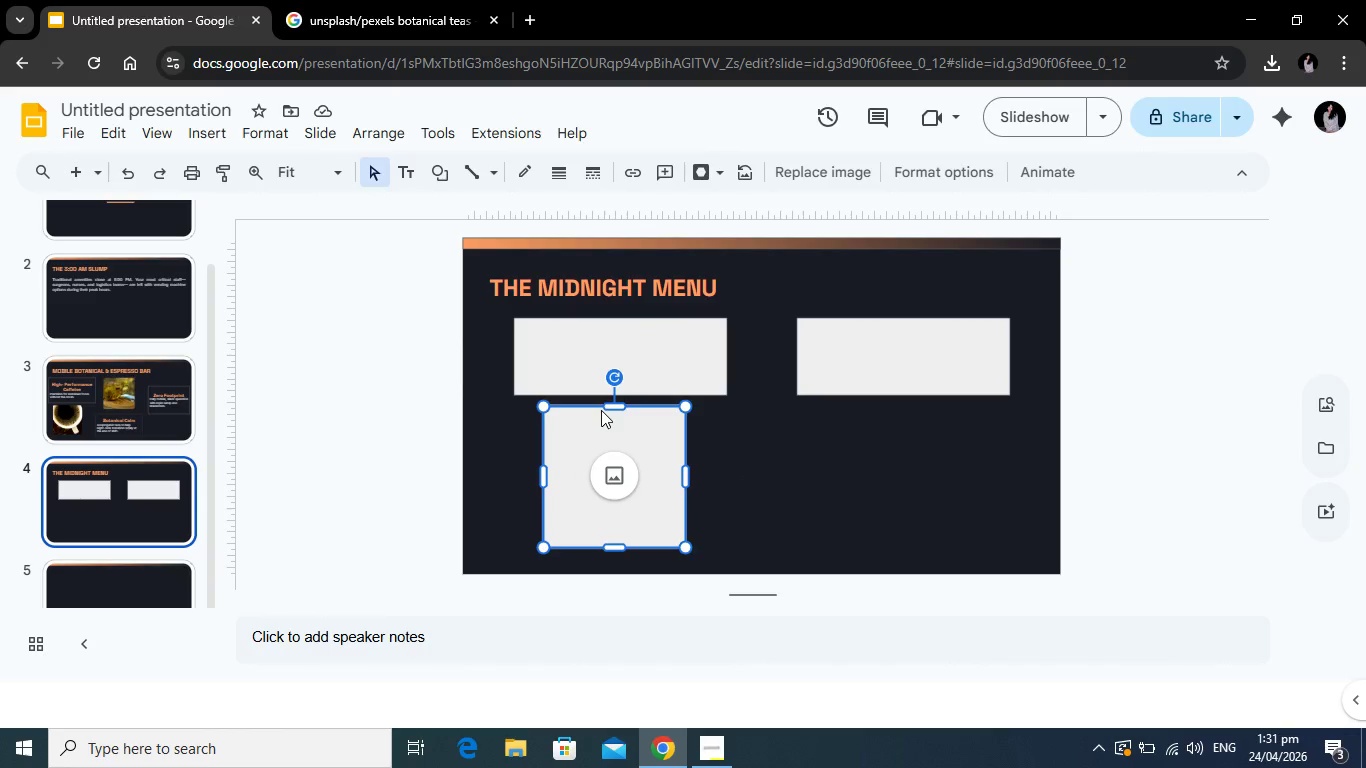 
key(Control+V)
 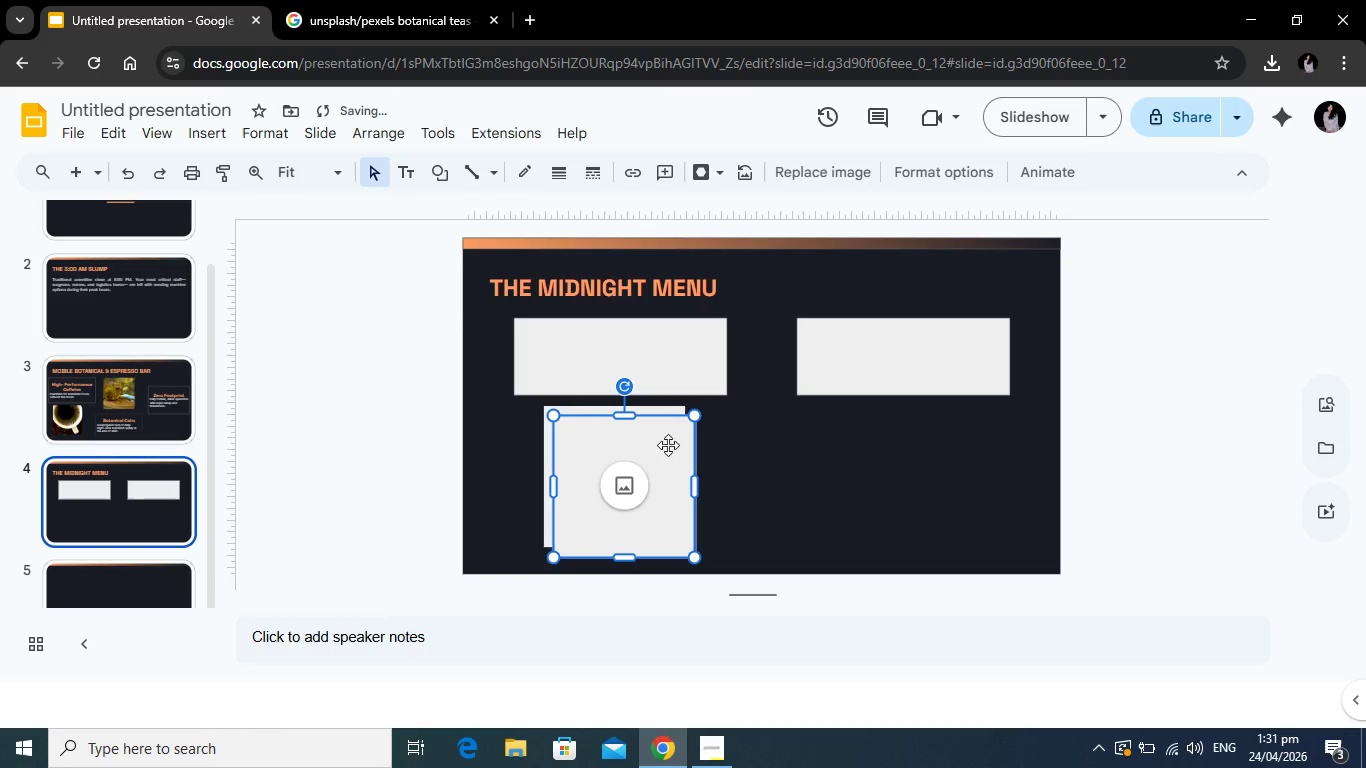 
left_click_drag(start_coordinate=[657, 445], to_coordinate=[938, 439])
 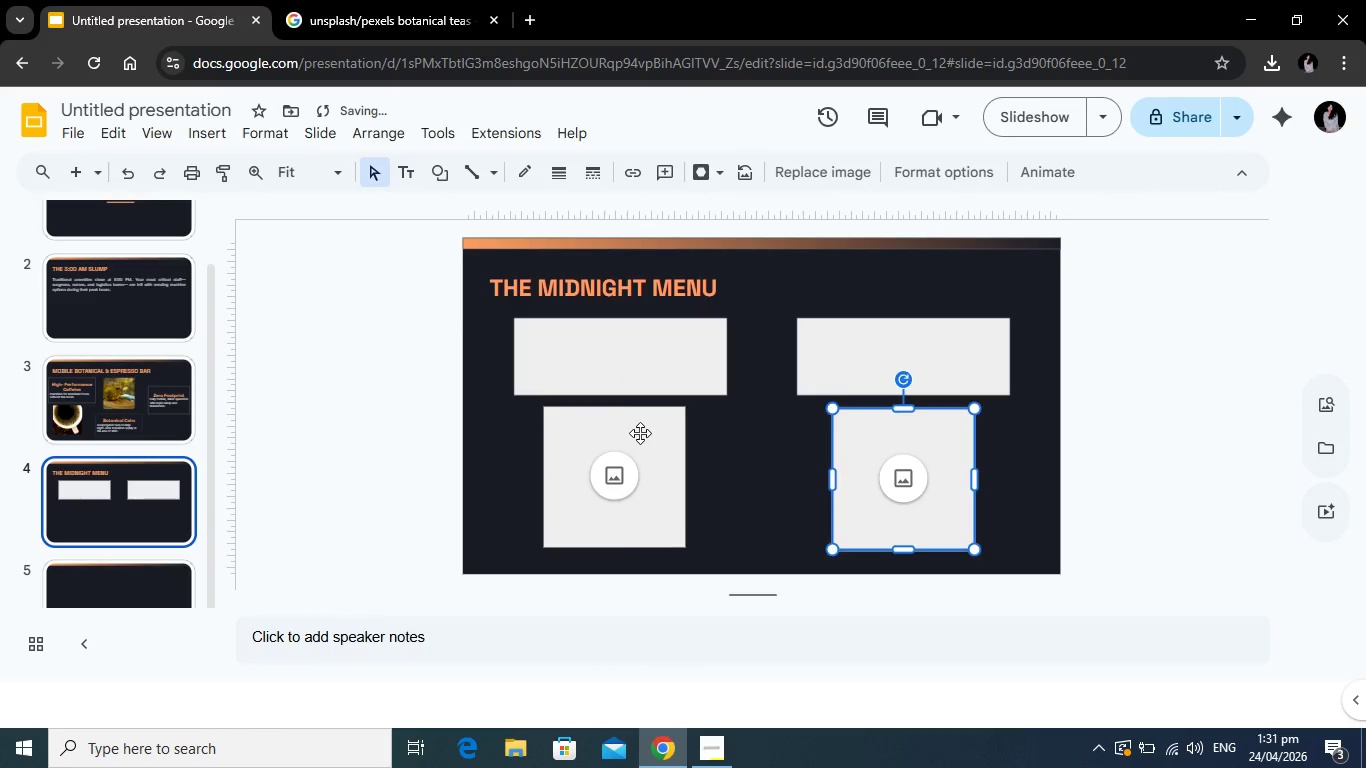 
left_click([640, 433])
 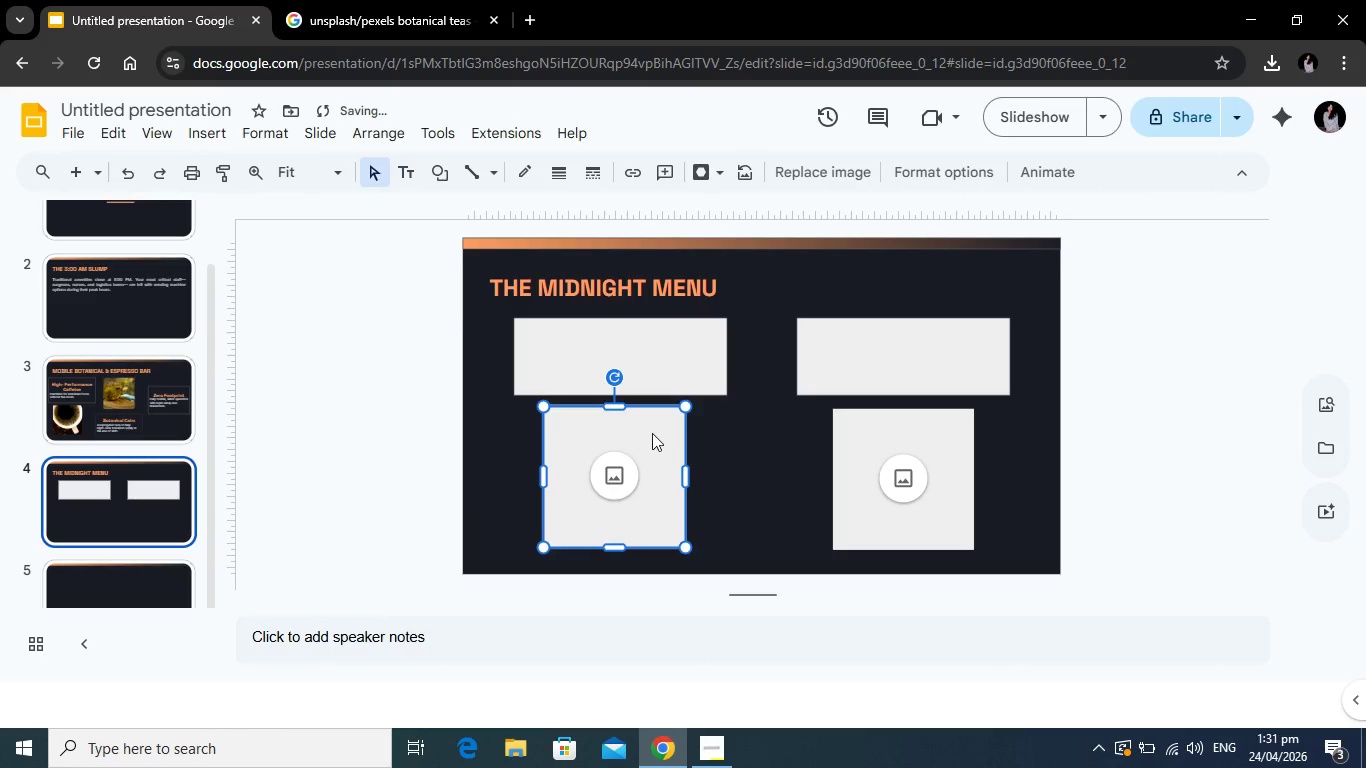 
left_click_drag(start_coordinate=[639, 432], to_coordinate=[647, 438])
 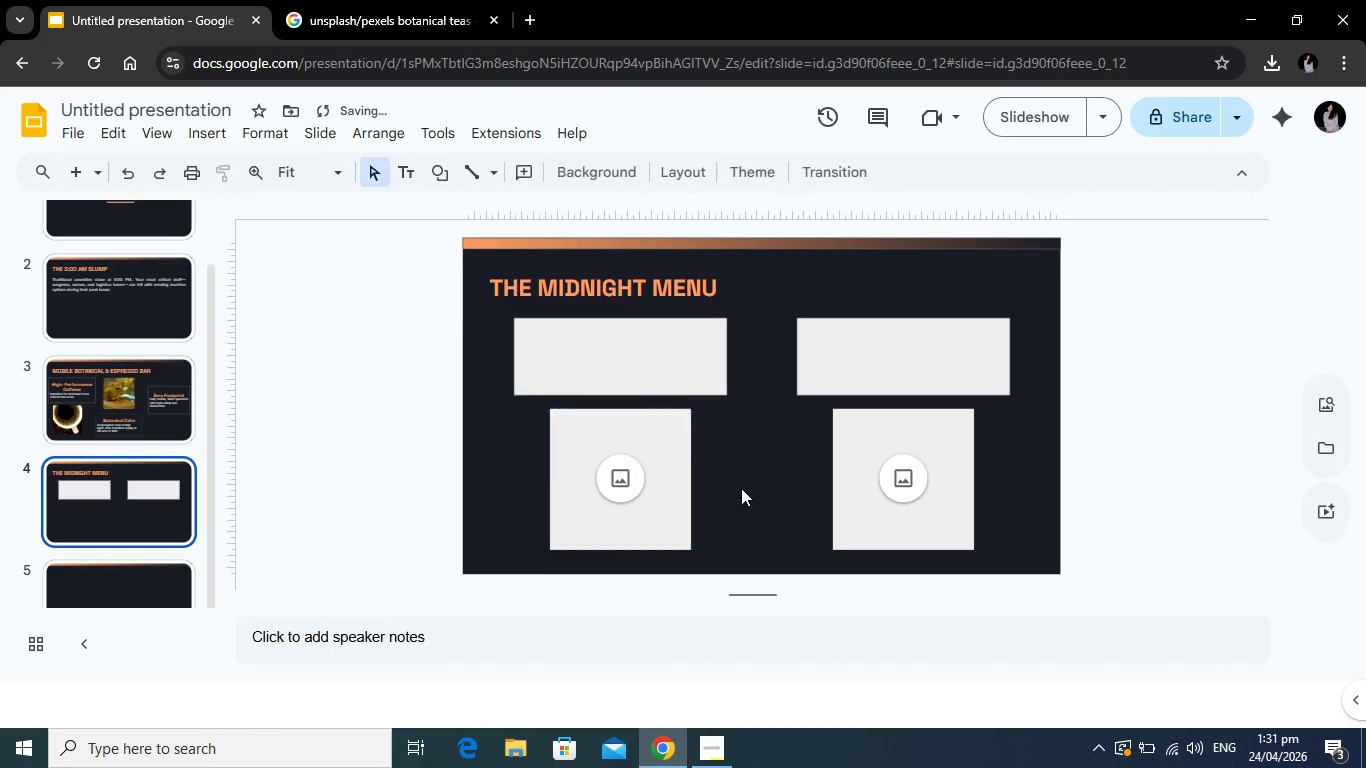 
left_click([741, 488])
 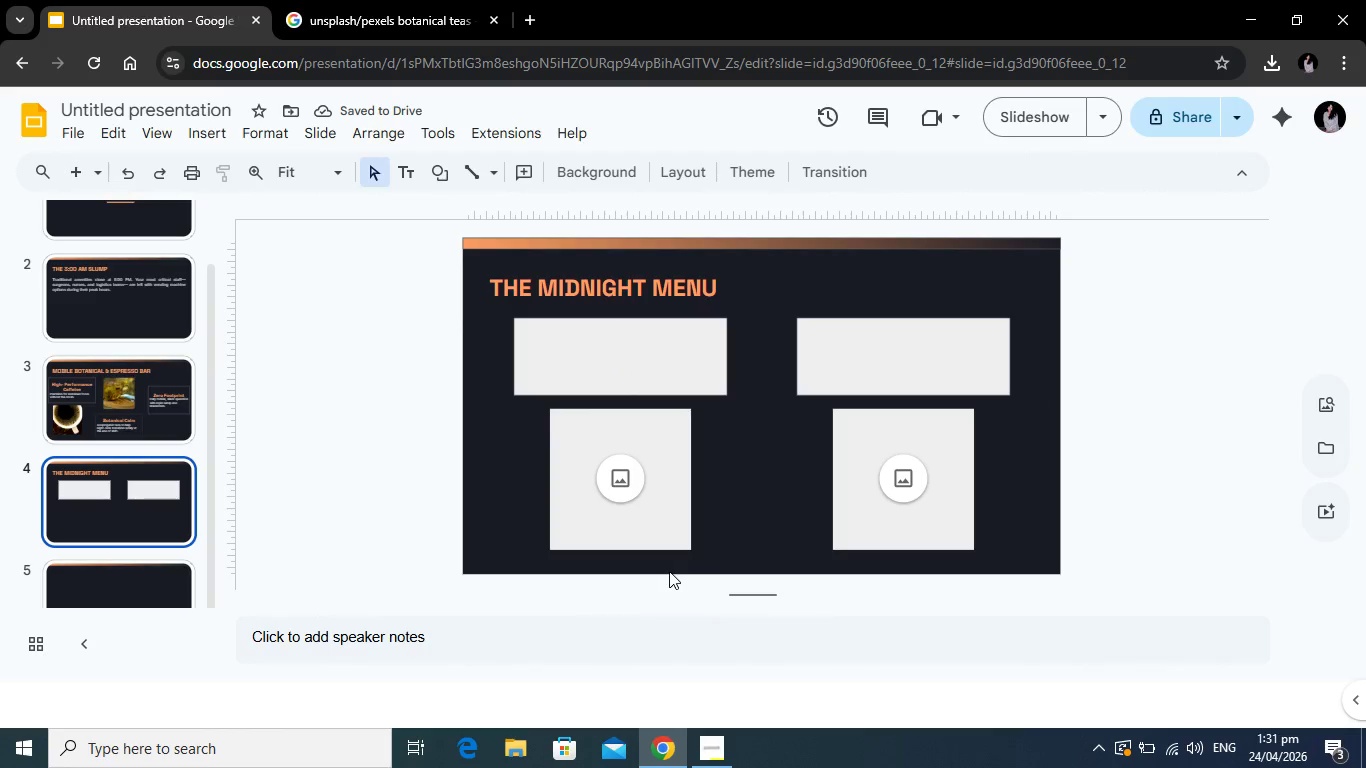 
key(Alt+Tab)